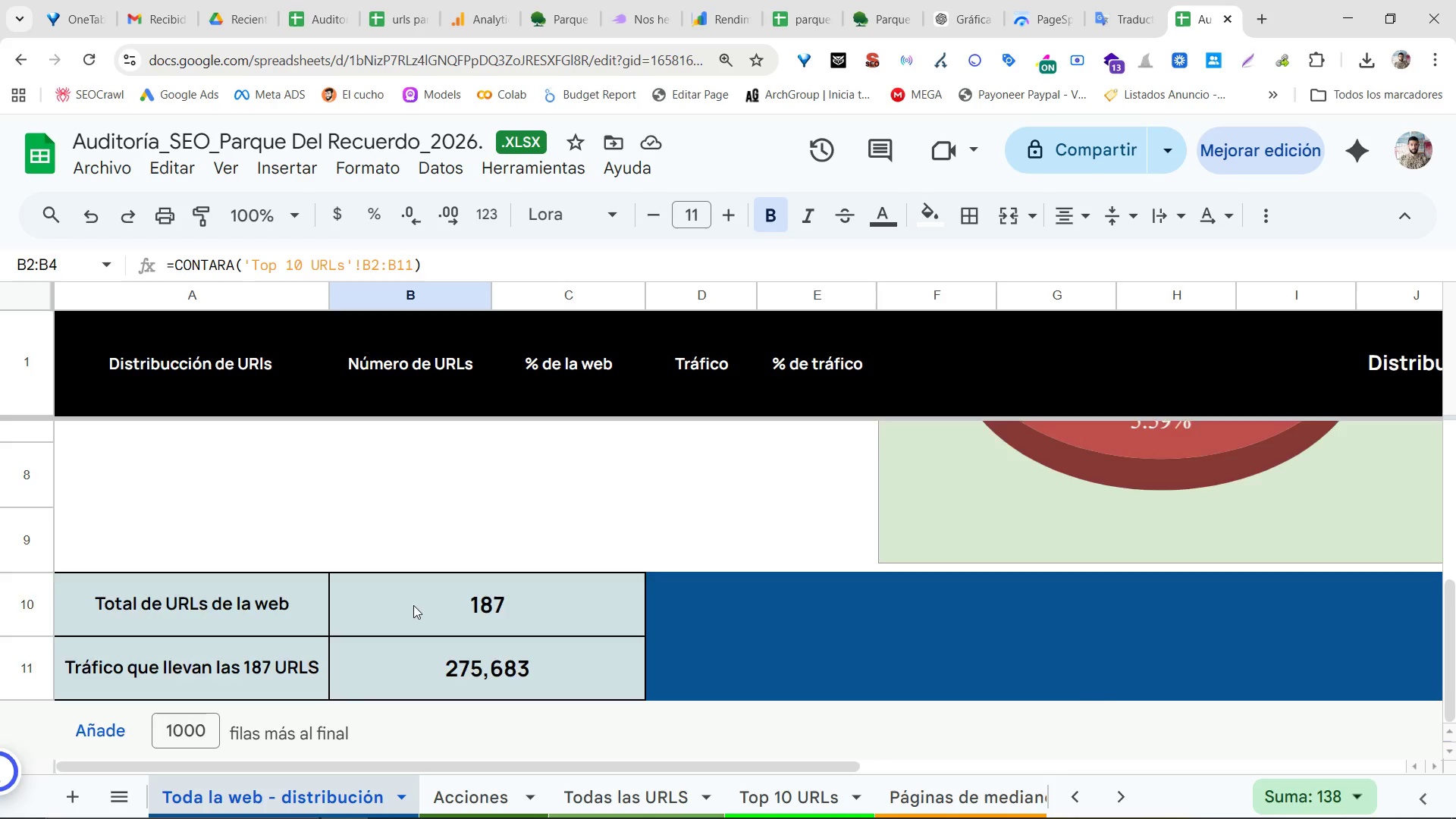 
scroll: coordinate [413, 604], scroll_direction: up, amount: 4.0
 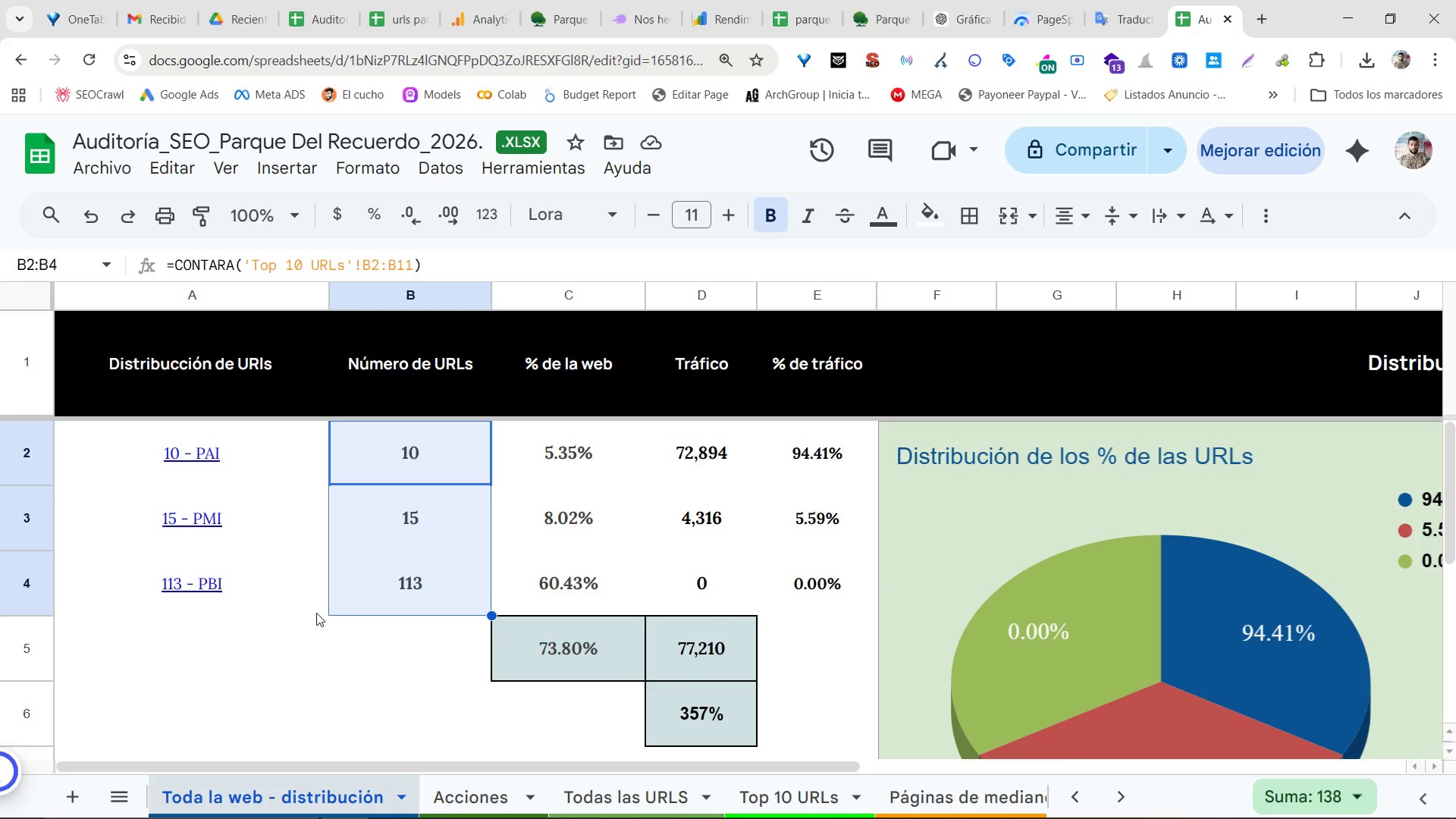 
left_click_drag(start_coordinate=[308, 616], to_coordinate=[312, 617])
 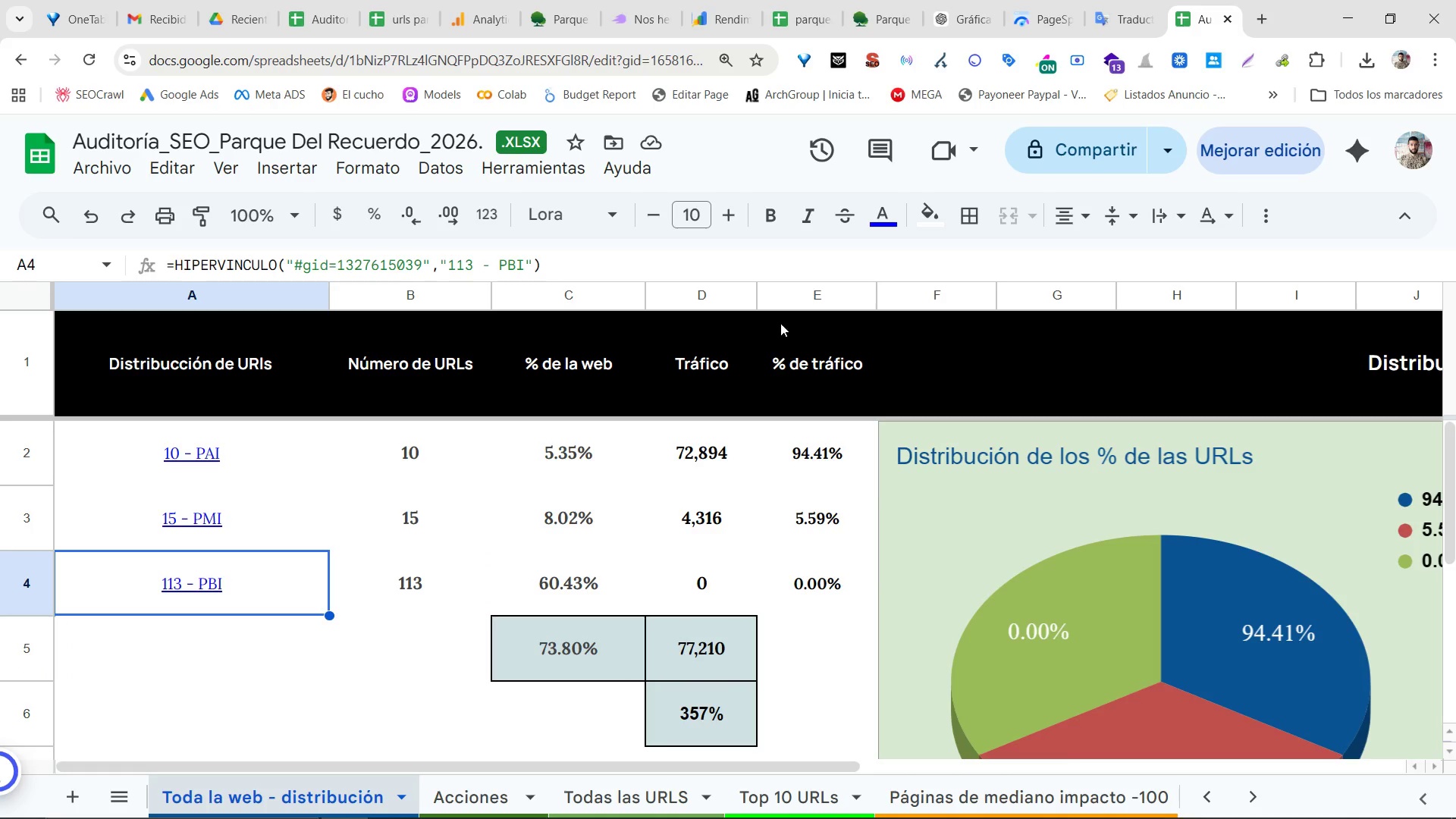 
wait(6.67)
 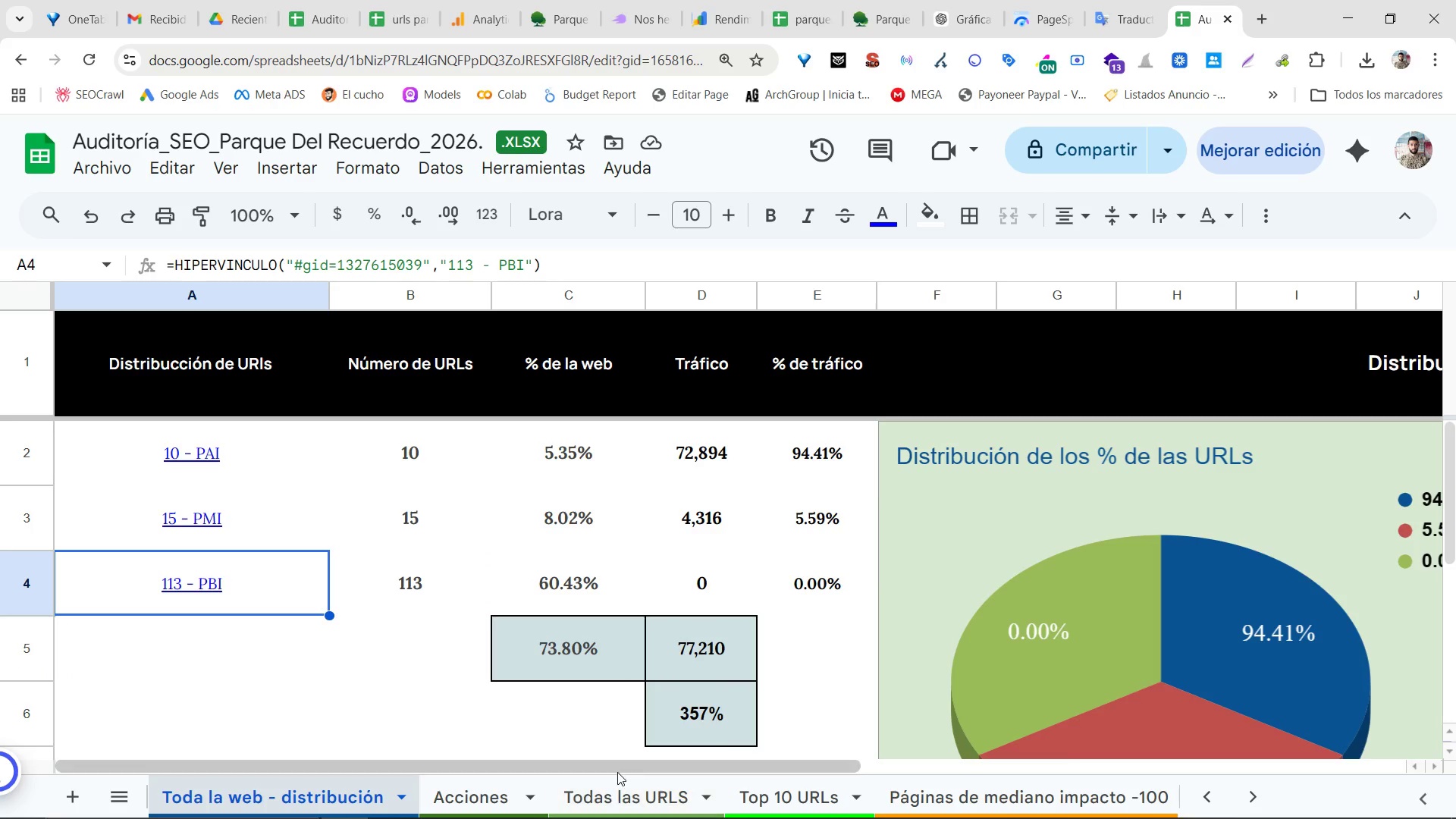 
left_click([674, 804])